 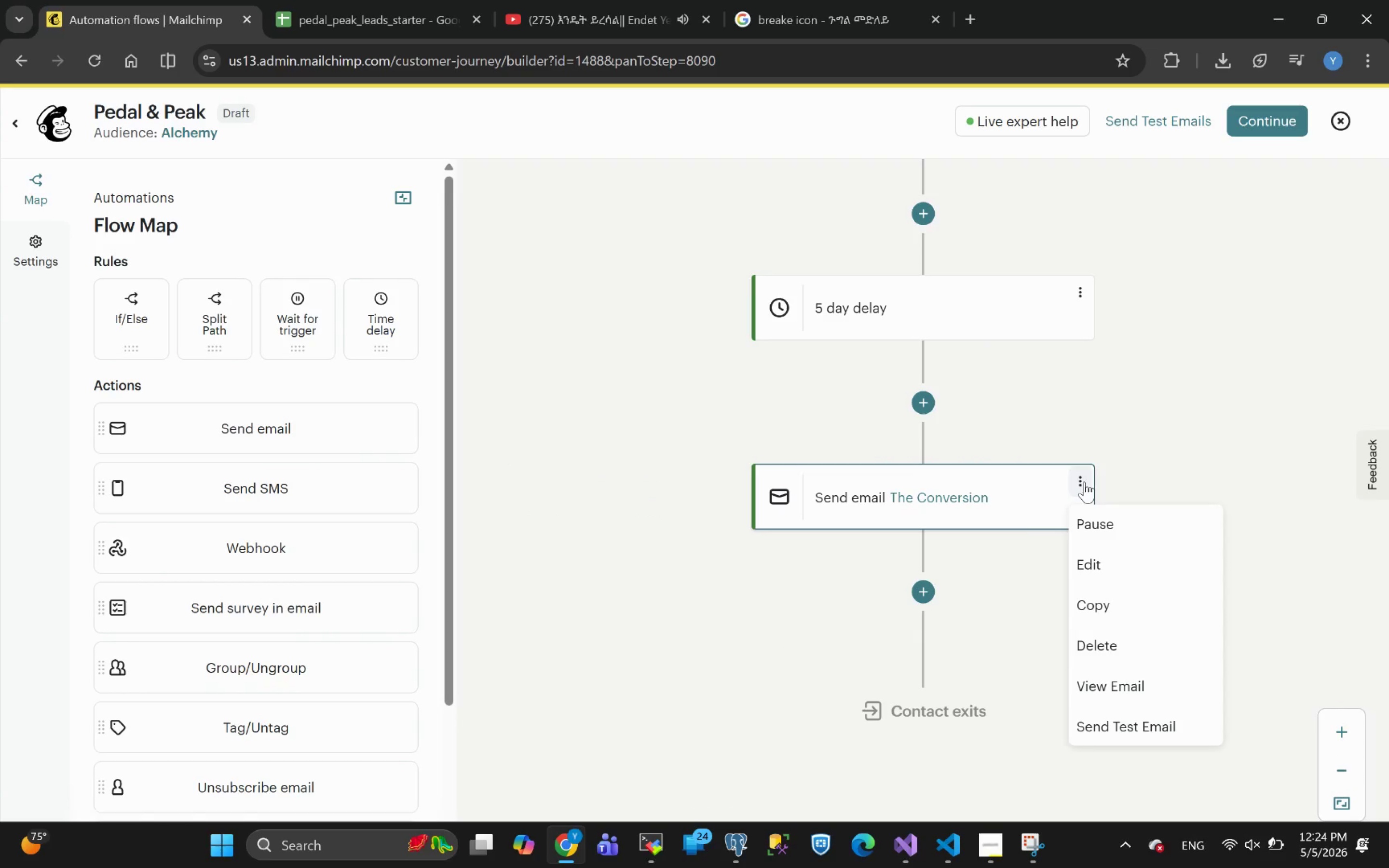 
left_click([1095, 561])
 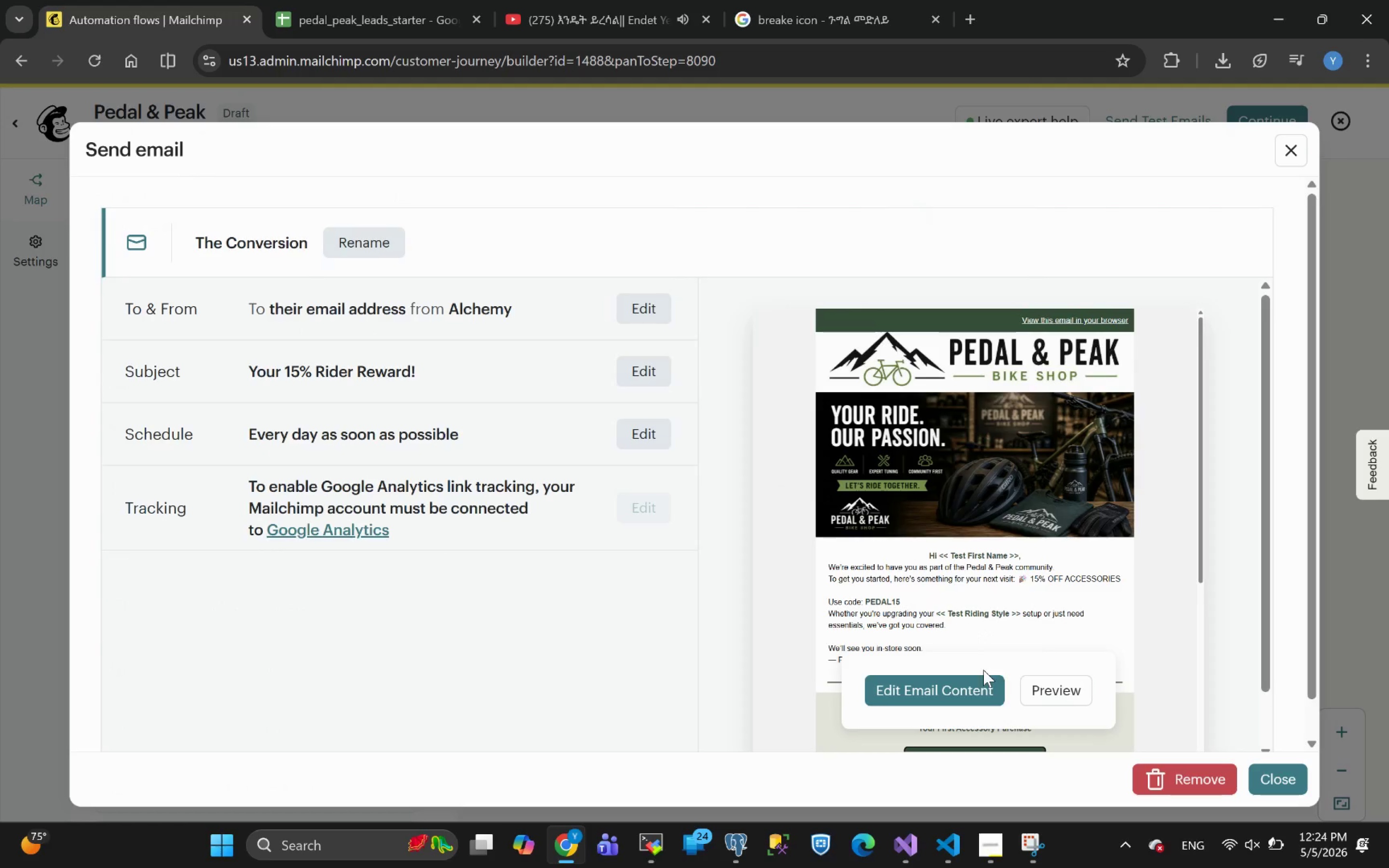 
left_click([922, 691])
 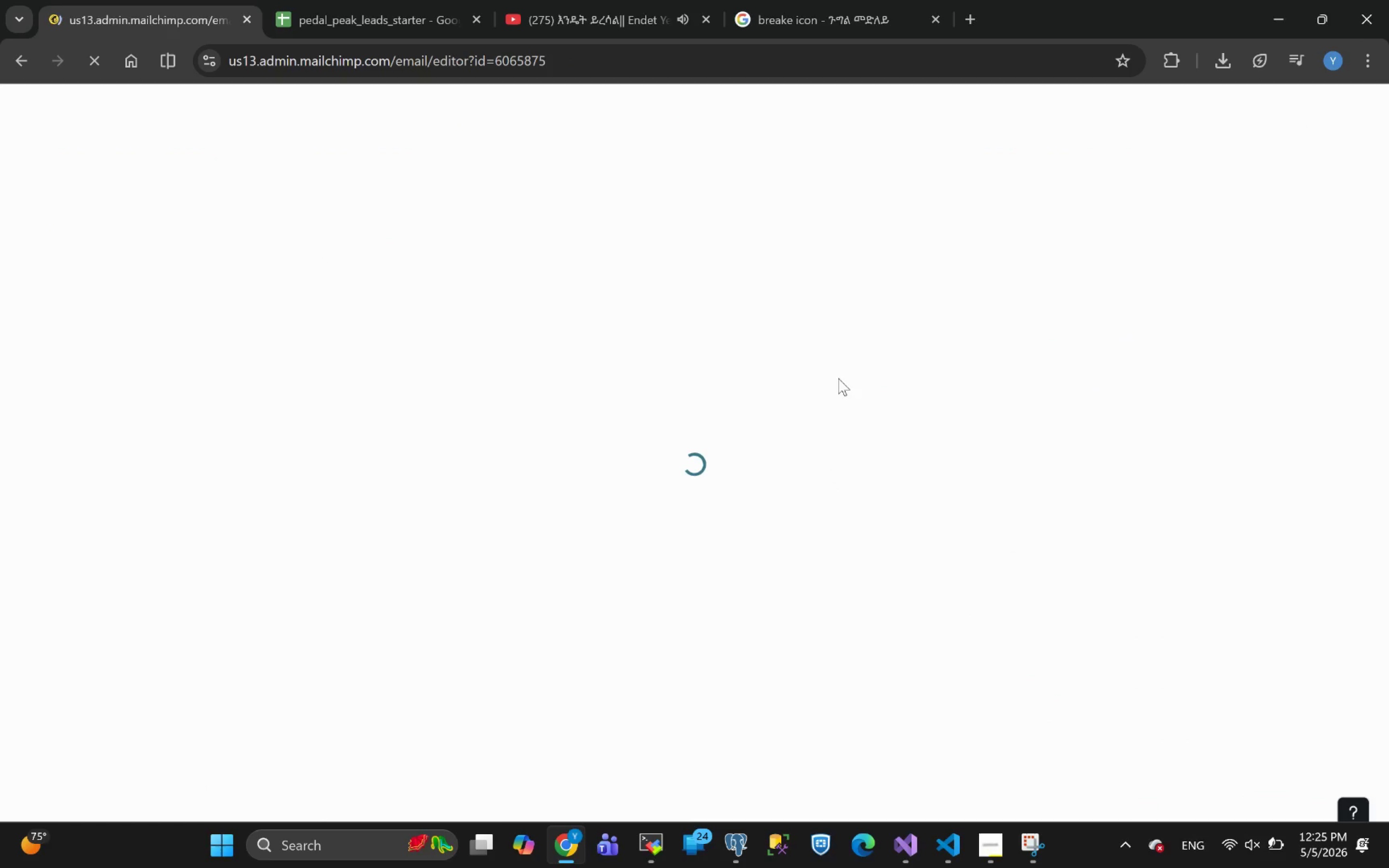 
wait(9.53)
 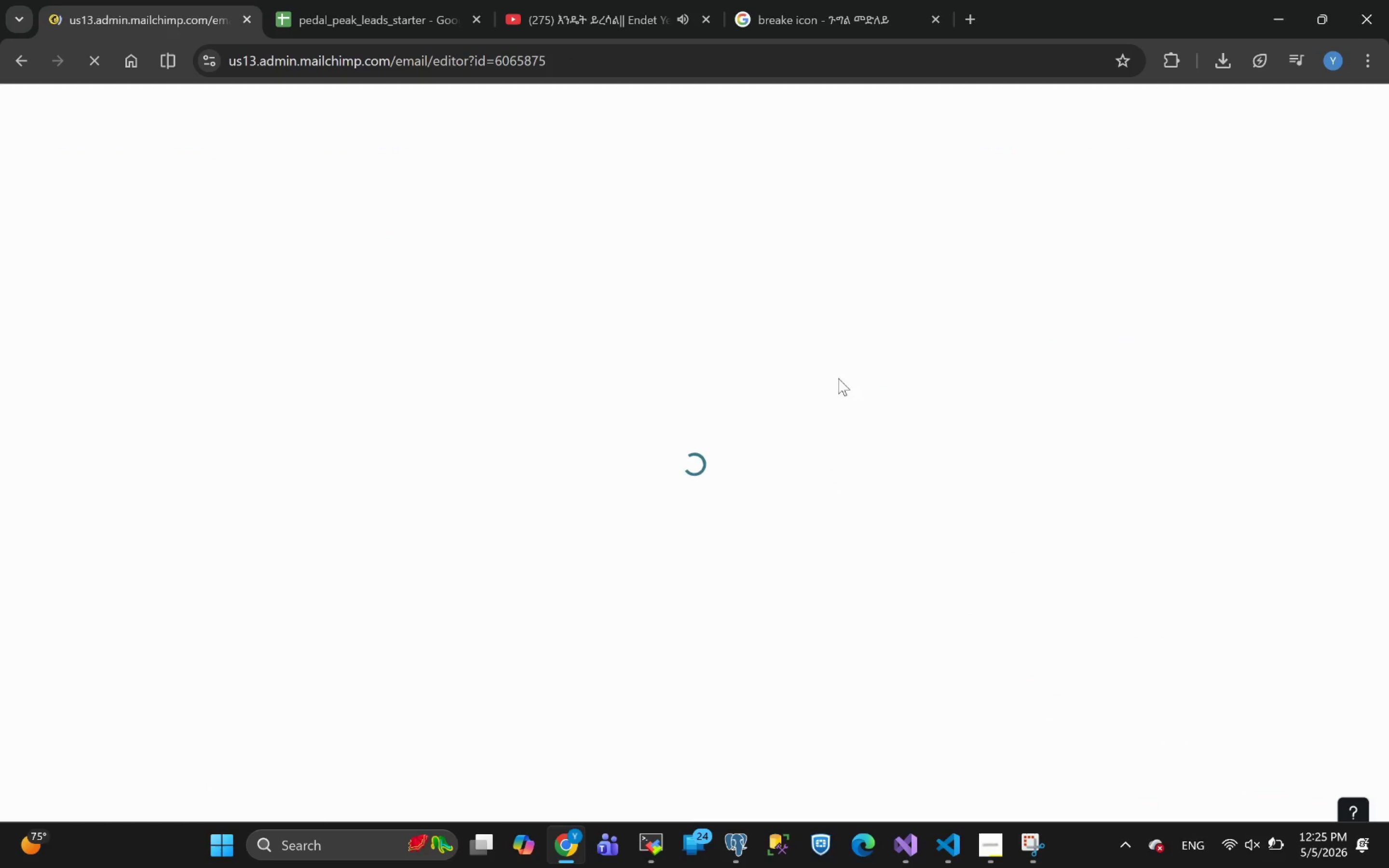 
hold_key(key=ControlLeft, duration=9.53)
scroll: coordinate [849, 369], scroll_direction: down, amount: 3.0
 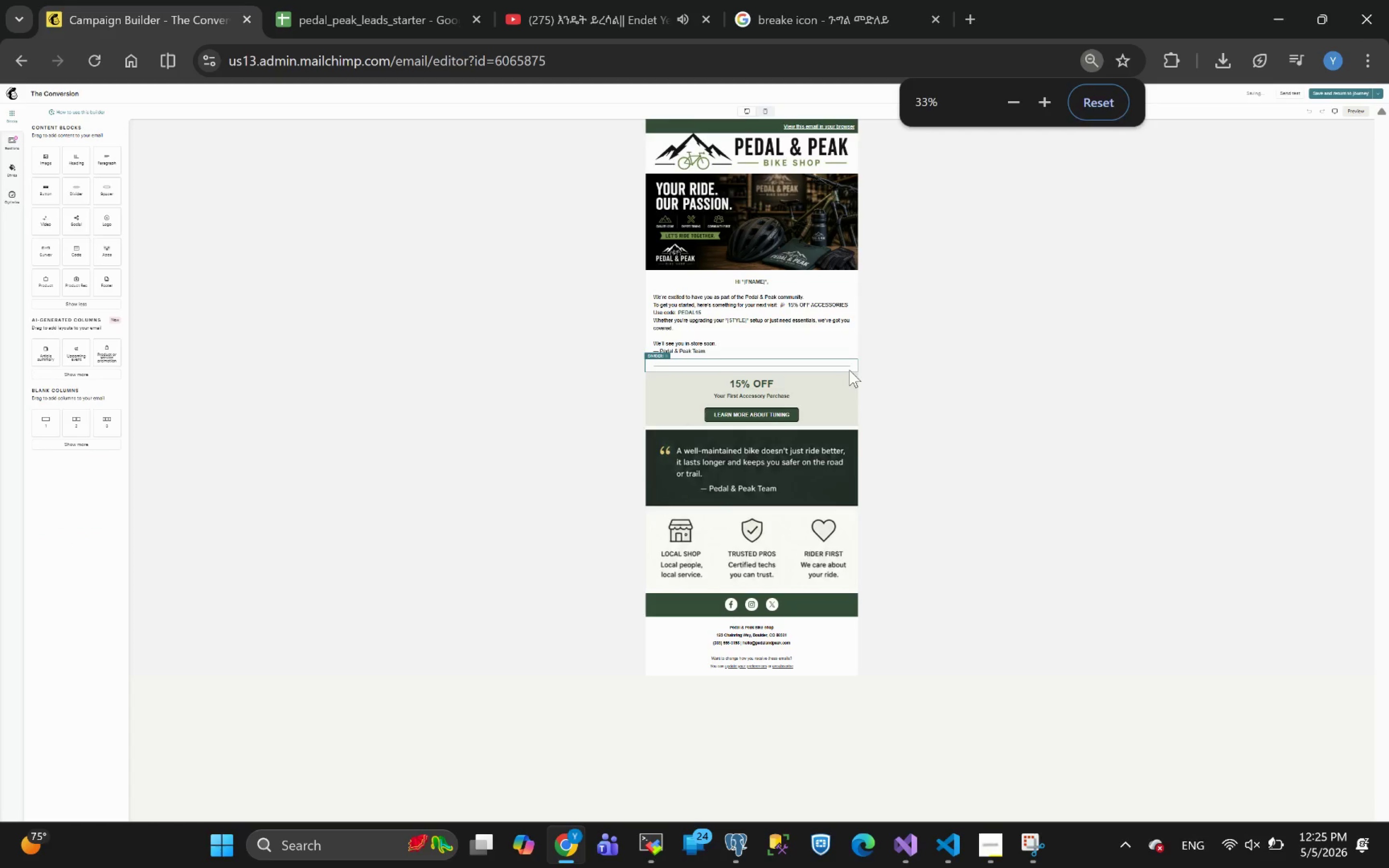 
scroll: coordinate [849, 370], scroll_direction: none, amount: 0.0
 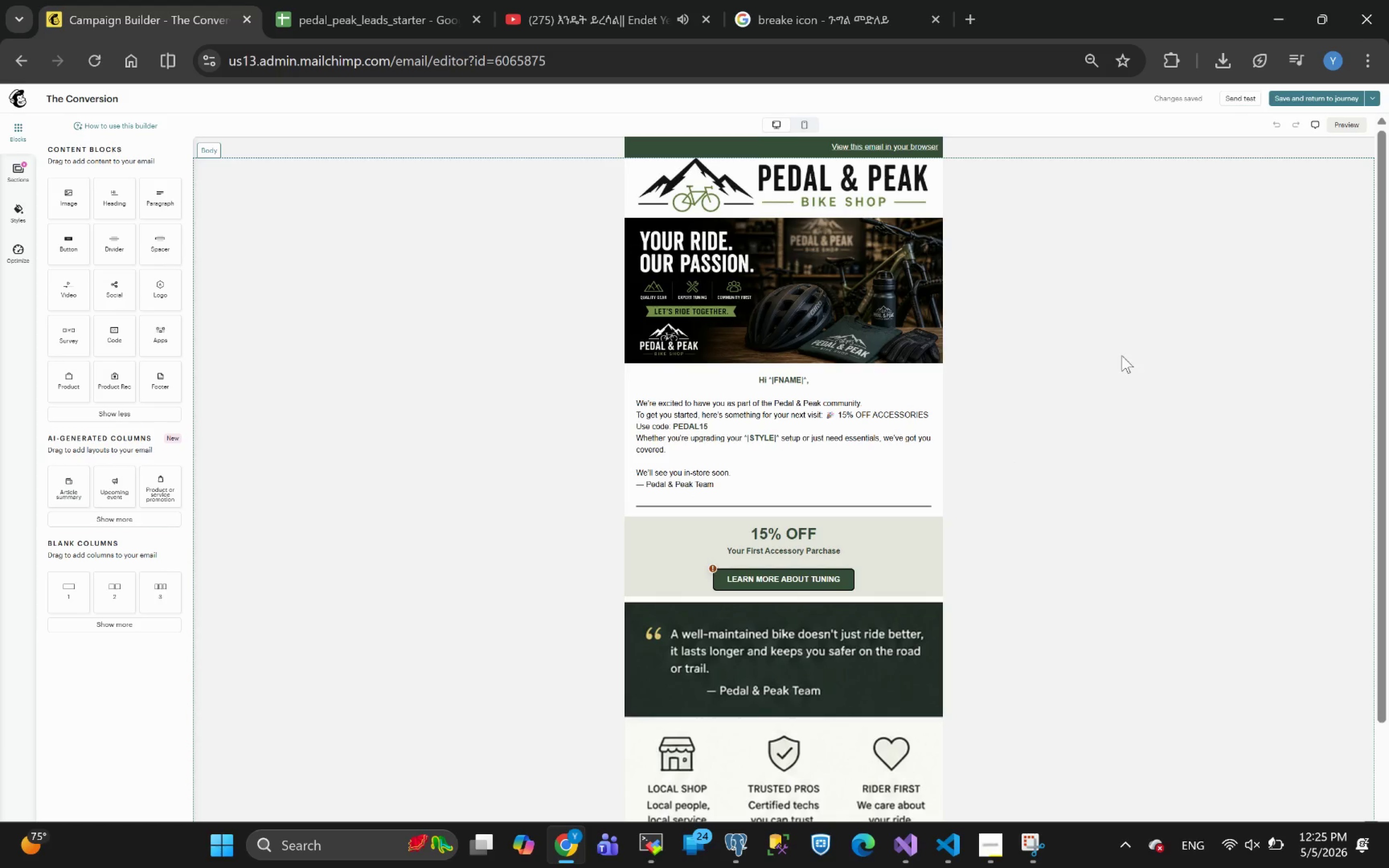 
wait(6.29)
 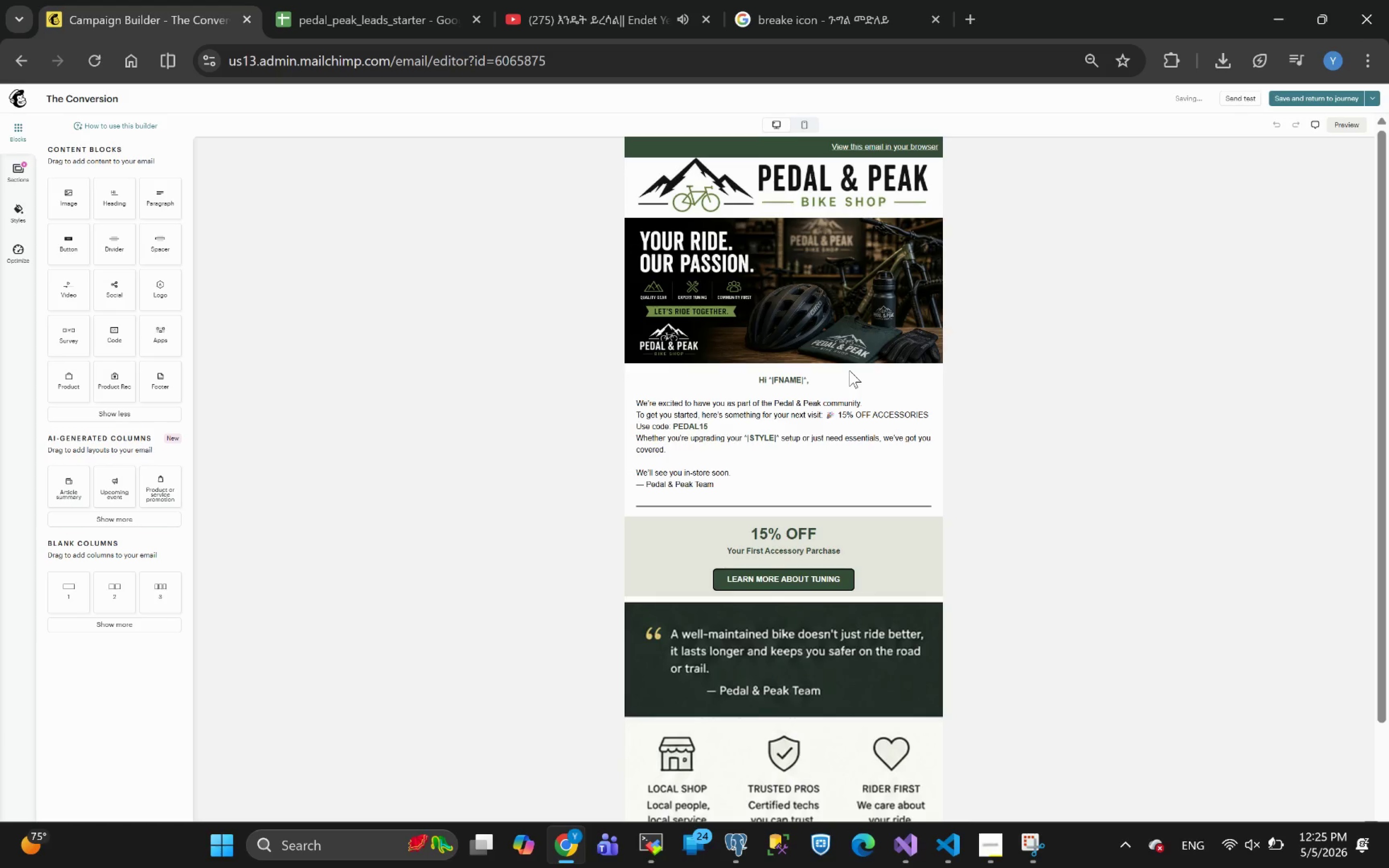 
left_click([1026, 840])
 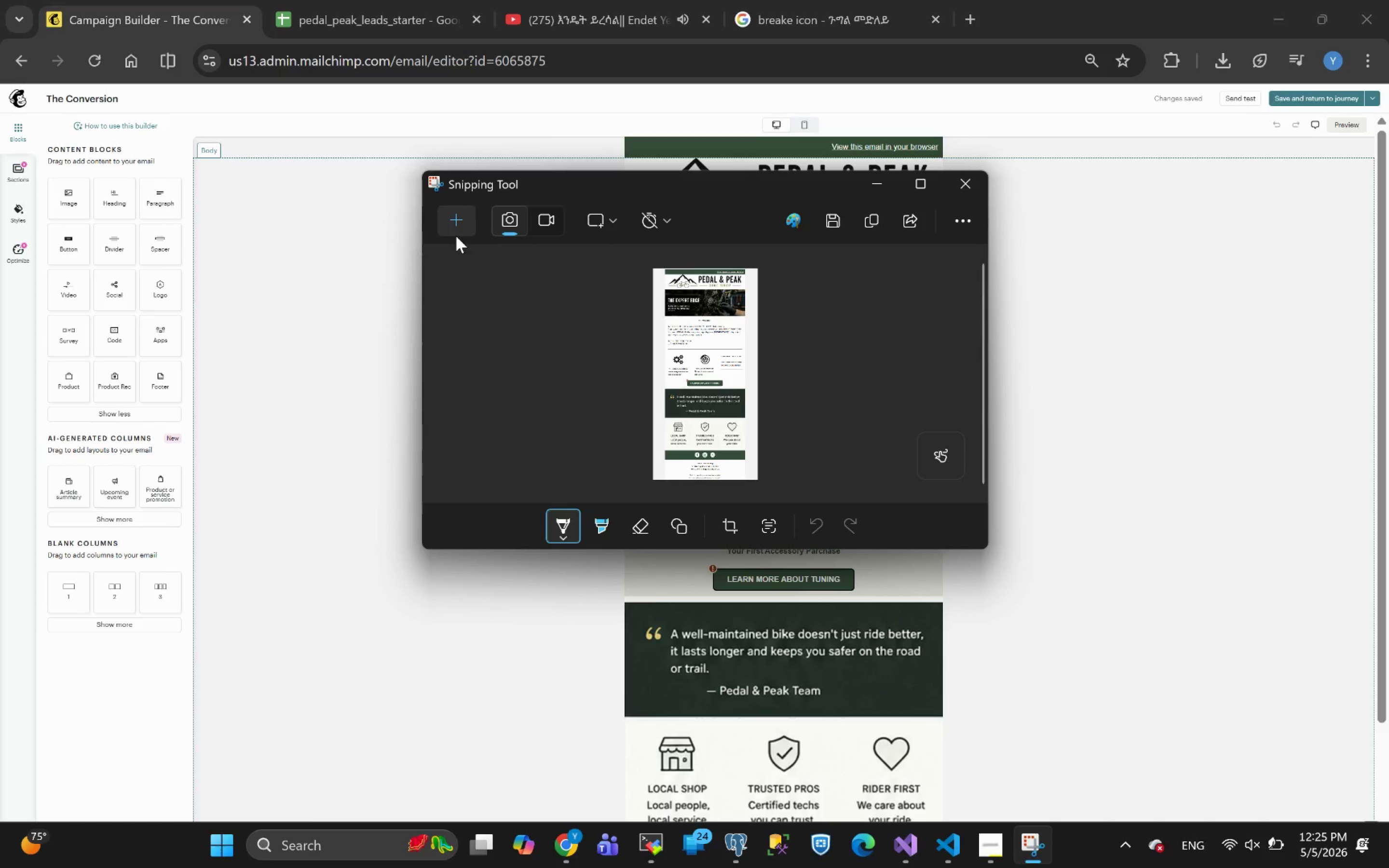 
left_click([455, 224])
 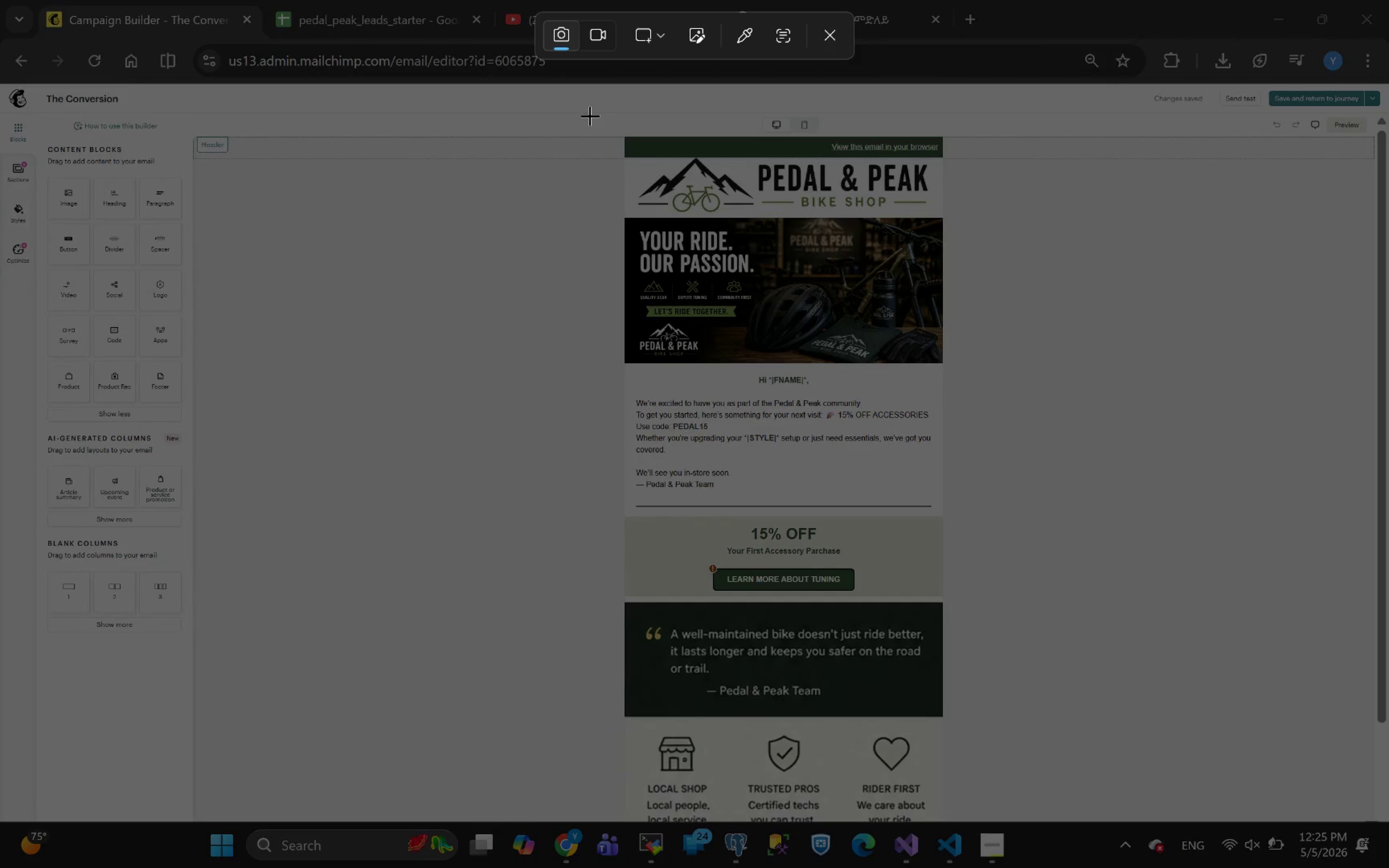 
left_click_drag(start_coordinate=[586, 112], to_coordinate=[977, 820])
 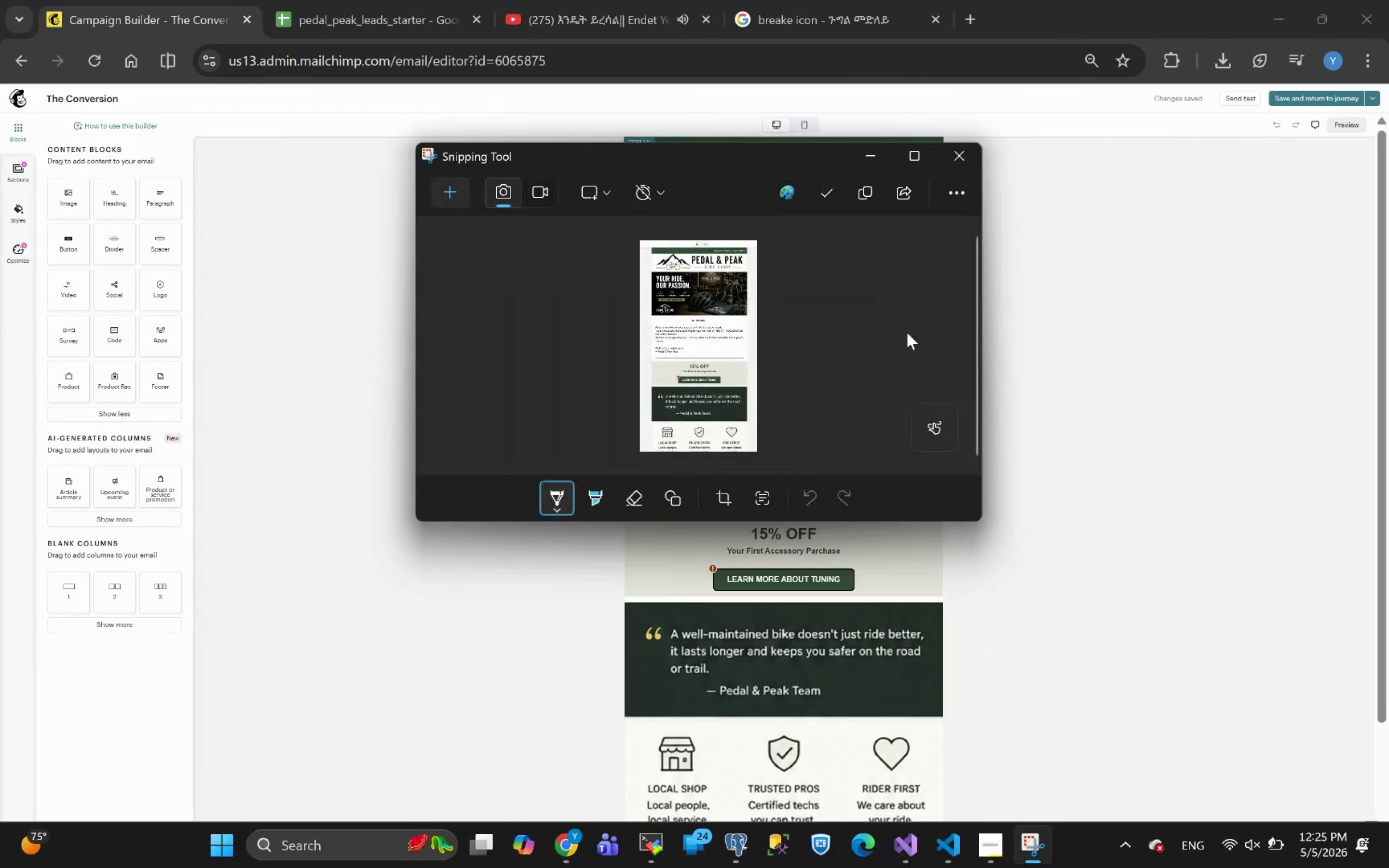 
left_click([828, 200])
 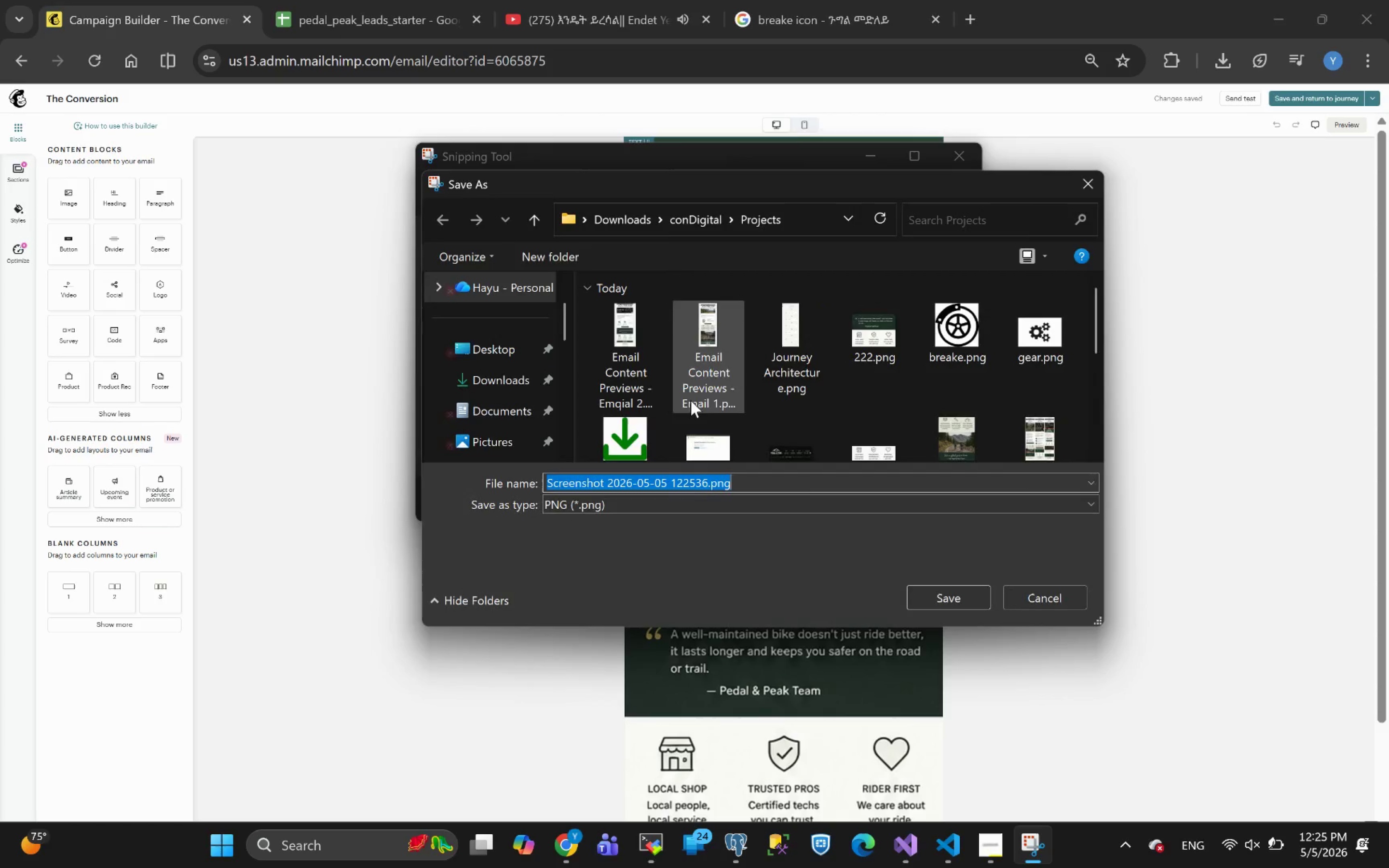 
key(Meta+MetaLeft)
 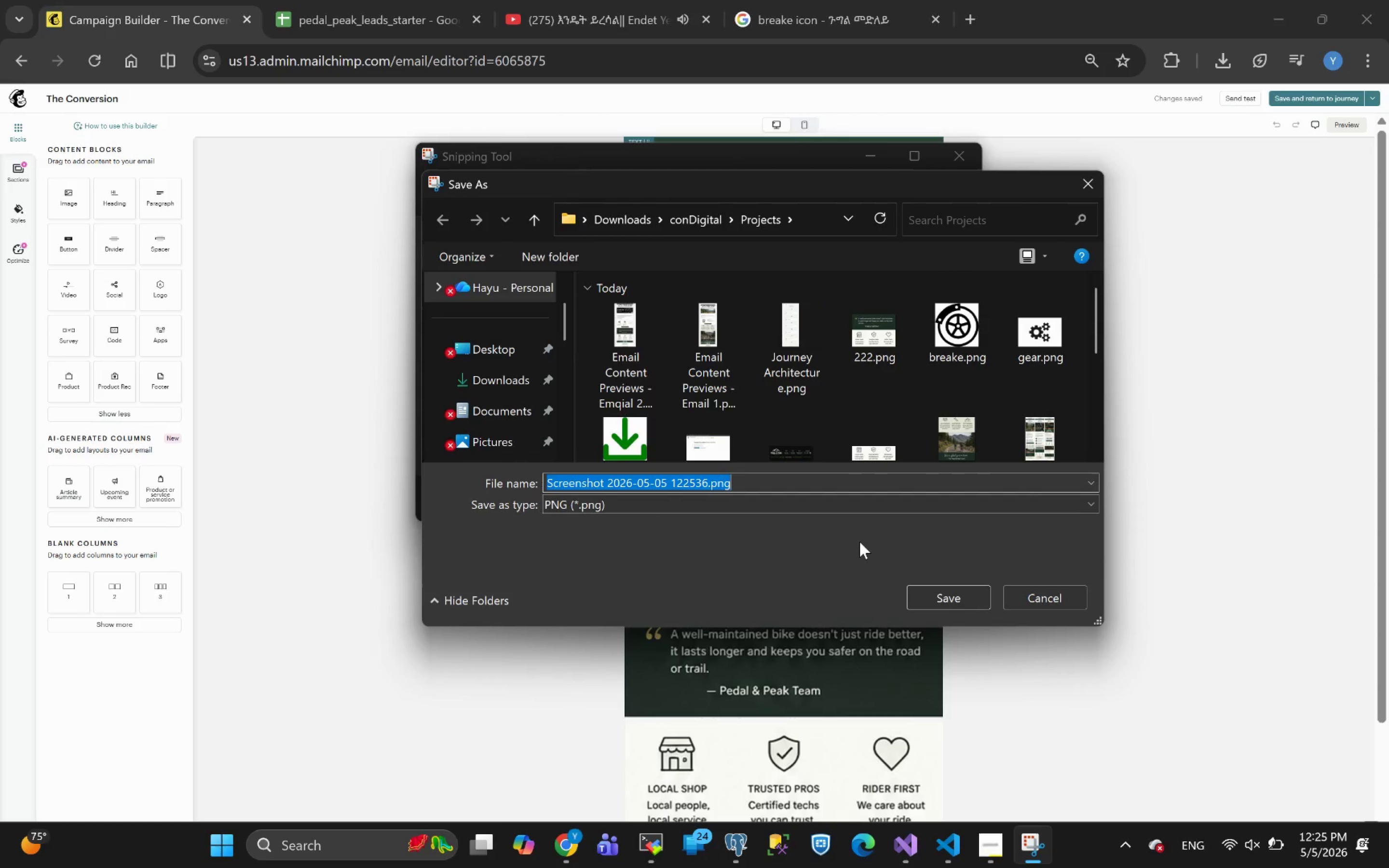 
key(Meta+V)
 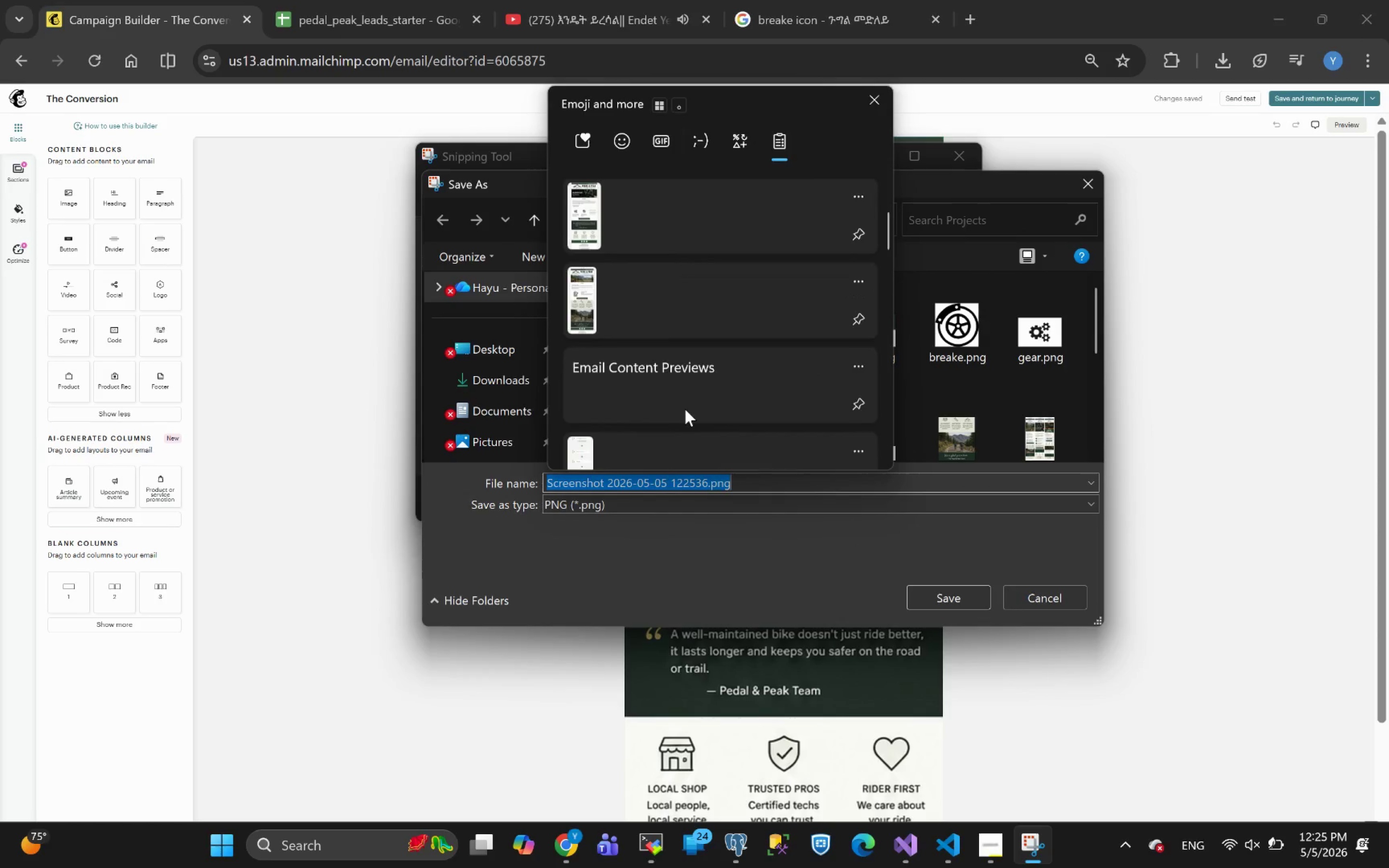 
left_click([663, 320])